 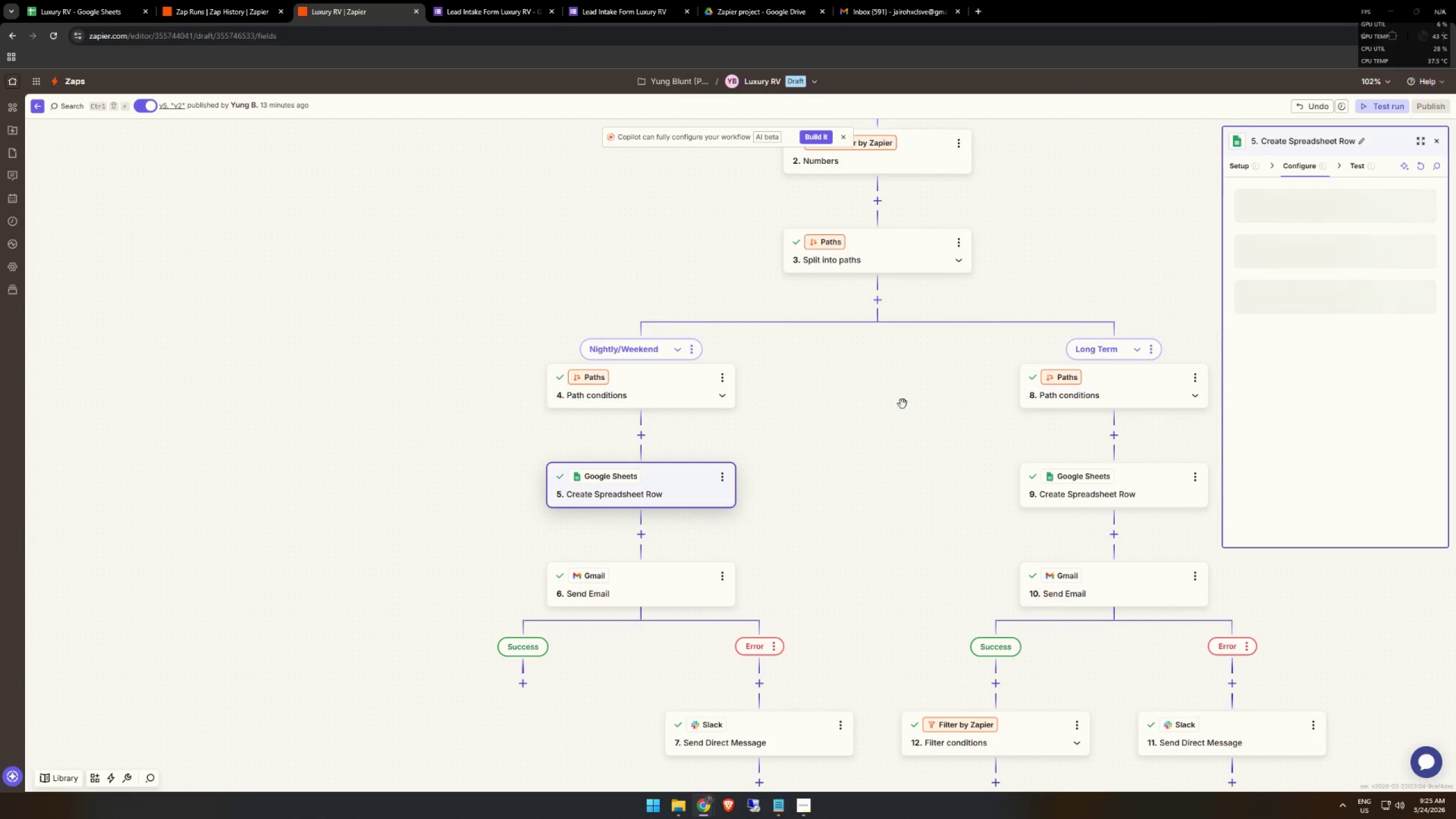 
scroll: coordinate [1379, 406], scroll_direction: down, amount: 1.0
 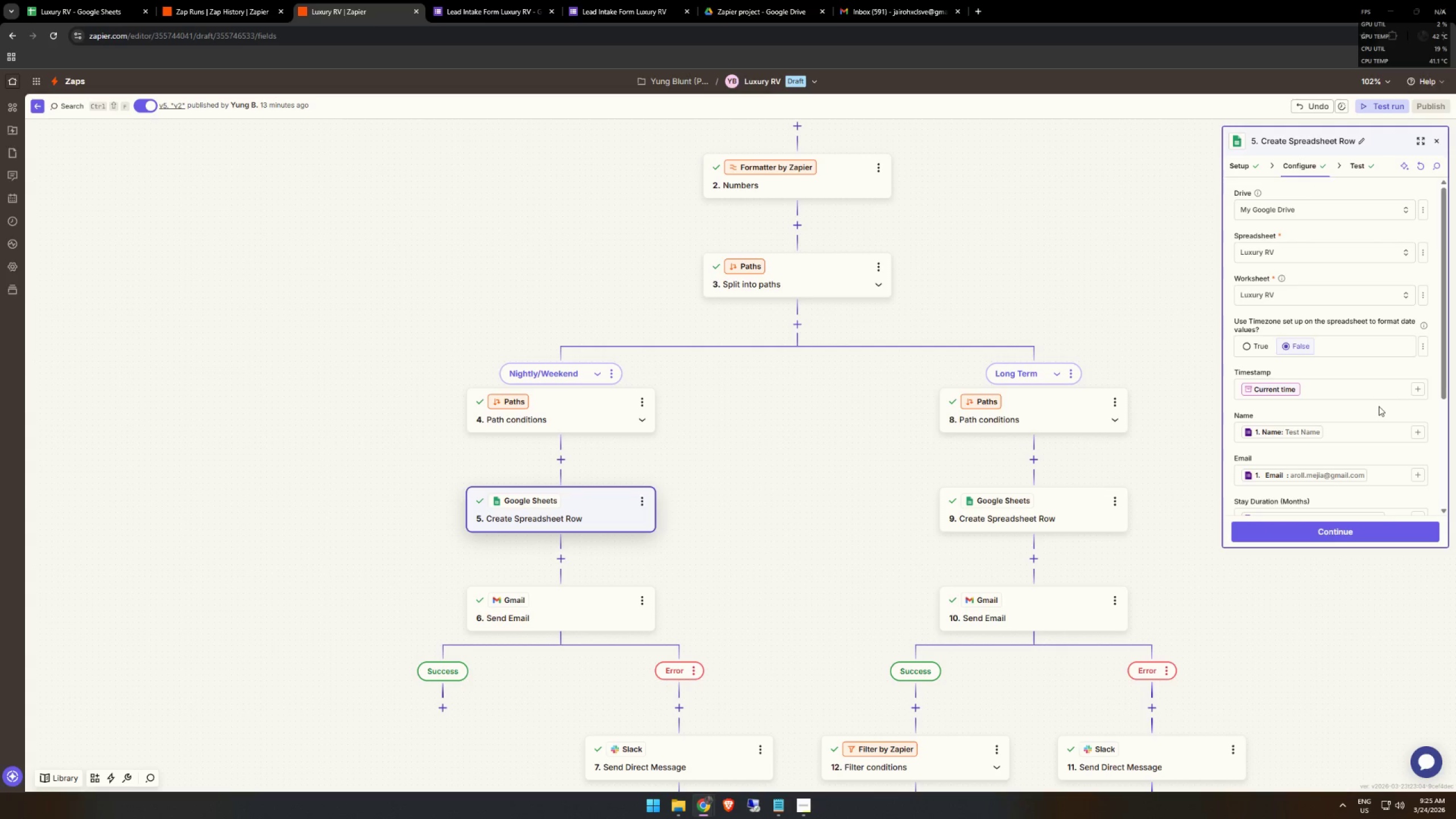 
scroll: coordinate [1379, 406], scroll_direction: none, amount: 0.0
 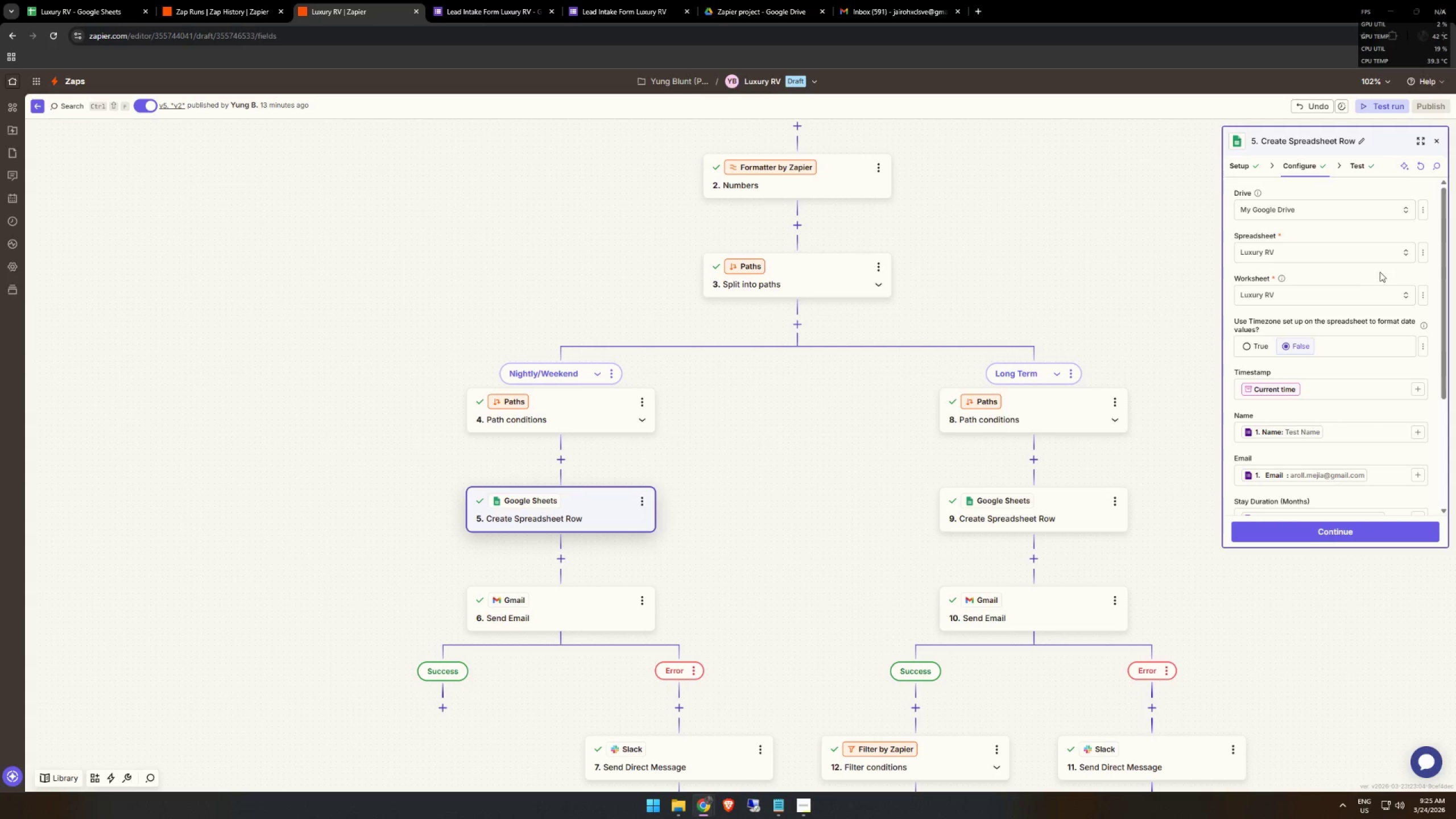 
key(Meta+MetaLeft)
 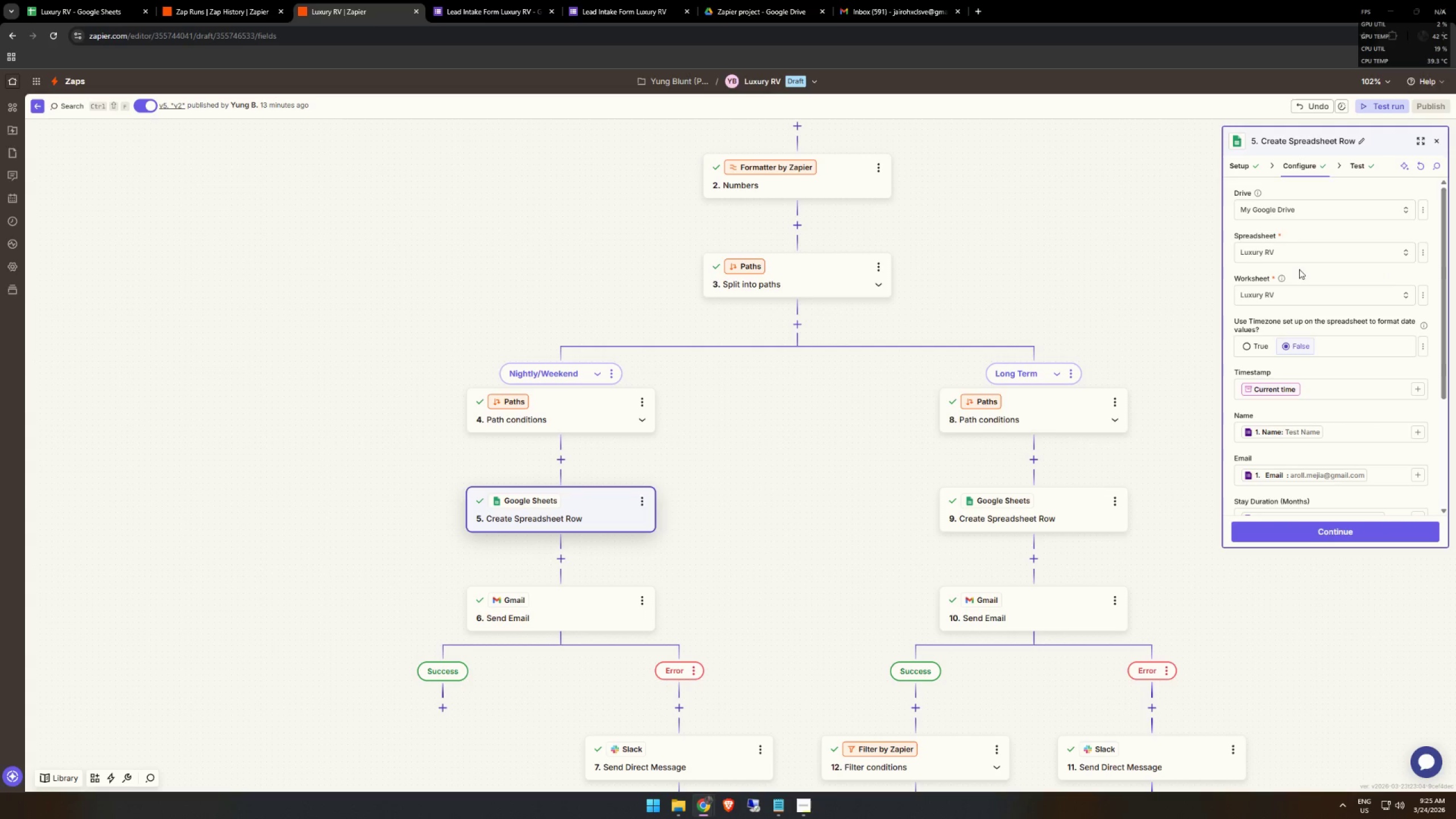 
key(Meta+Shift+ShiftLeft)
 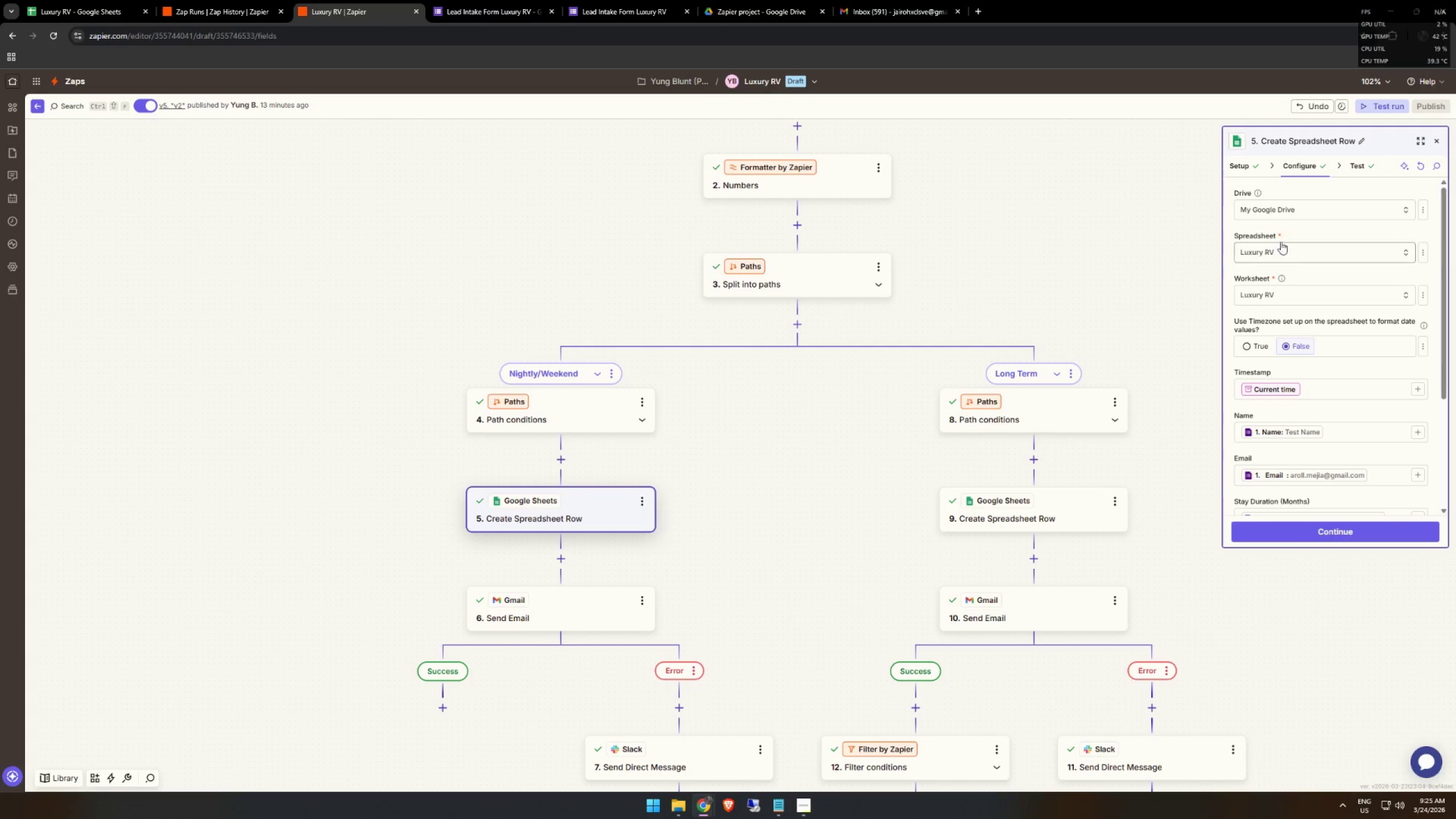 
key(Meta+Shift+S)
 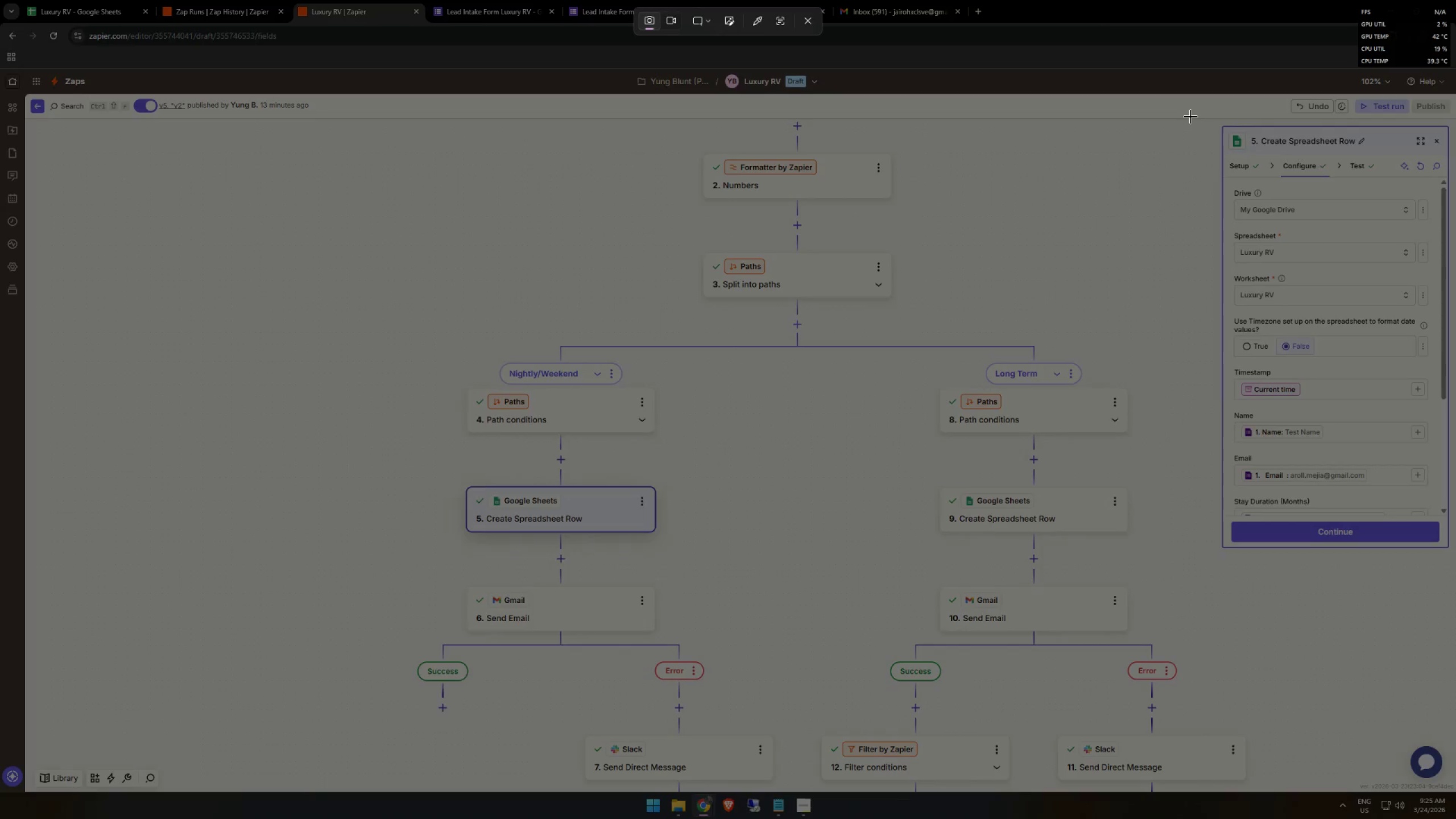 
left_click_drag(start_coordinate=[1190, 117], to_coordinate=[1455, 567])
 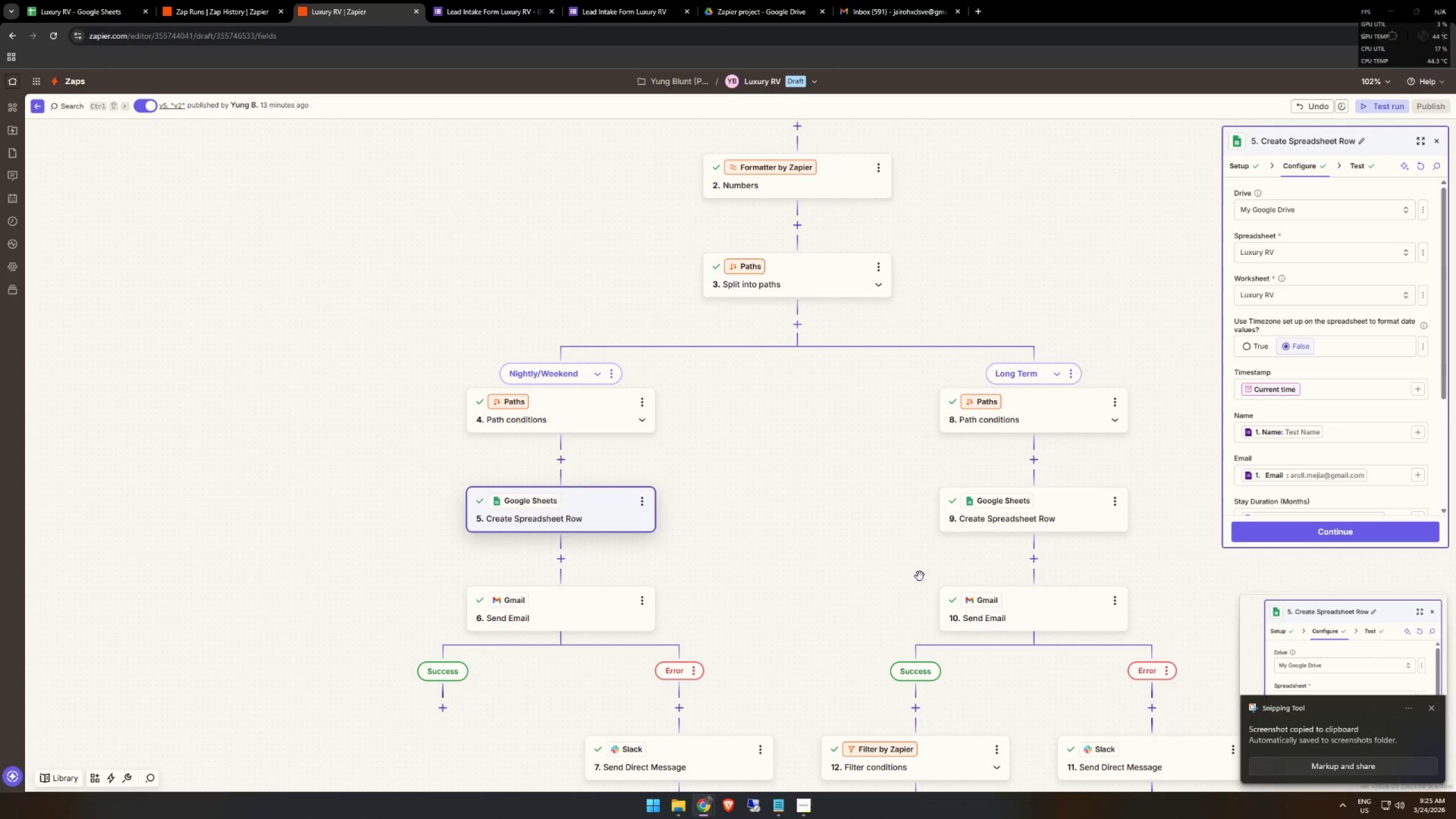 
key(Alt+AltLeft)
 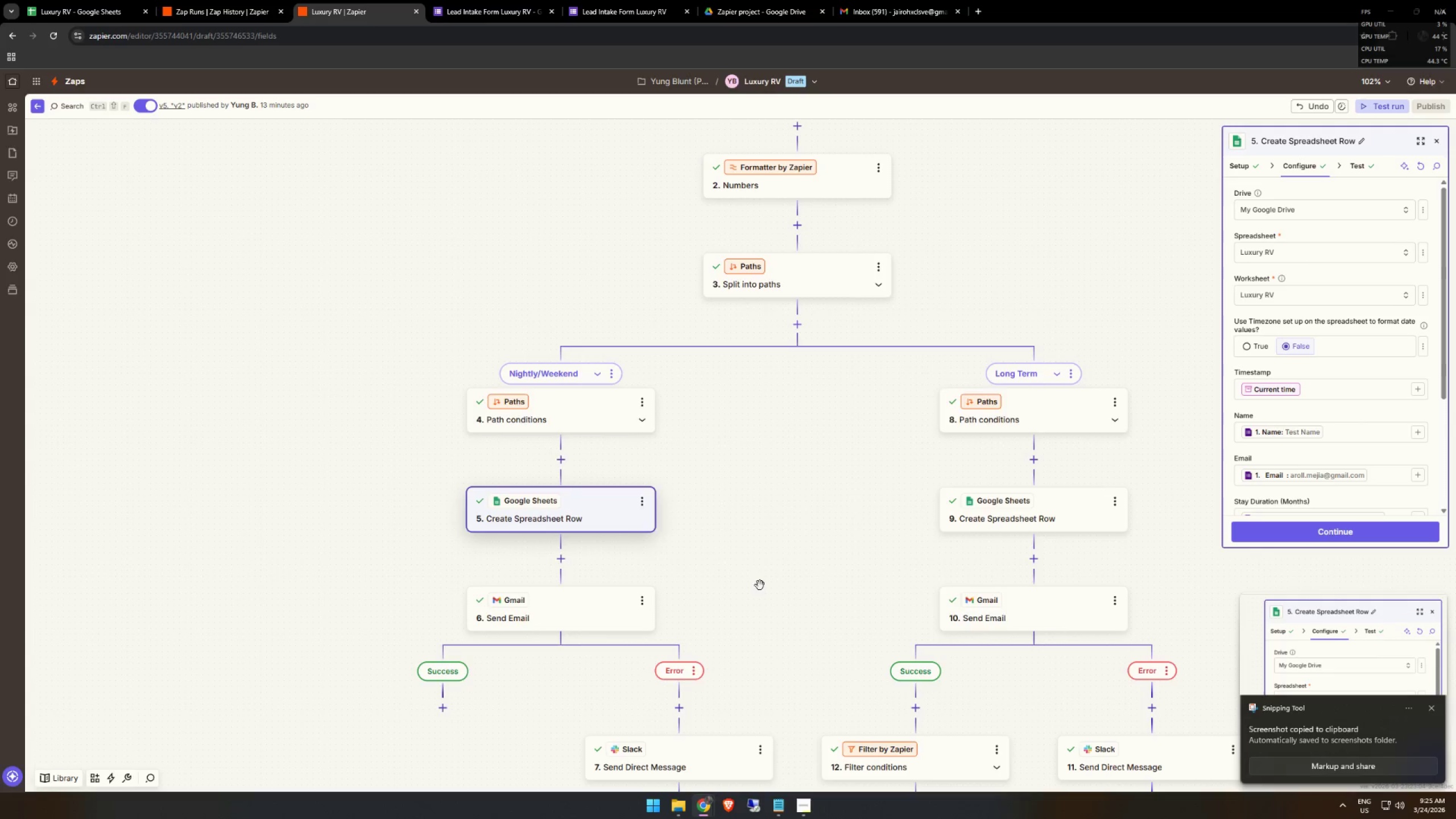 
key(Alt+Tab)